 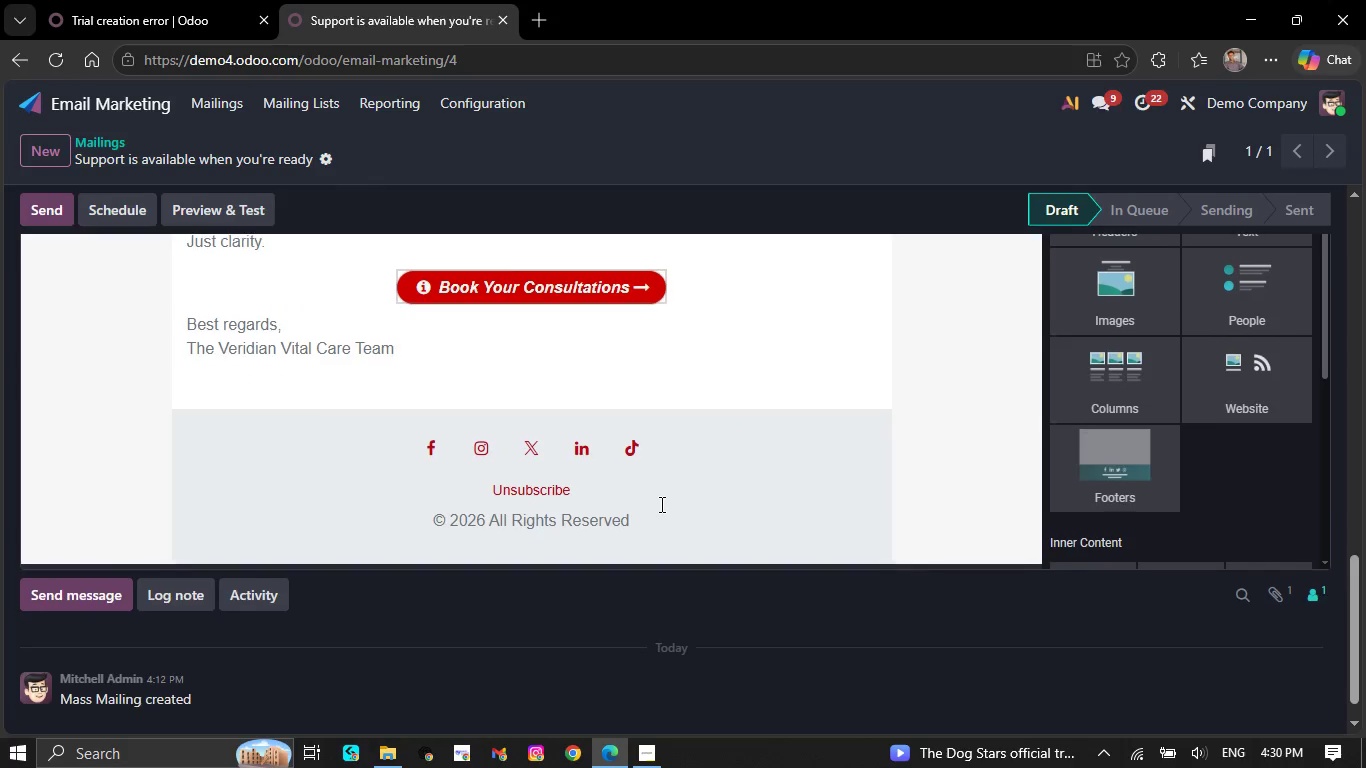 
scroll: coordinate [660, 504], scroll_direction: up, amount: 7.0
 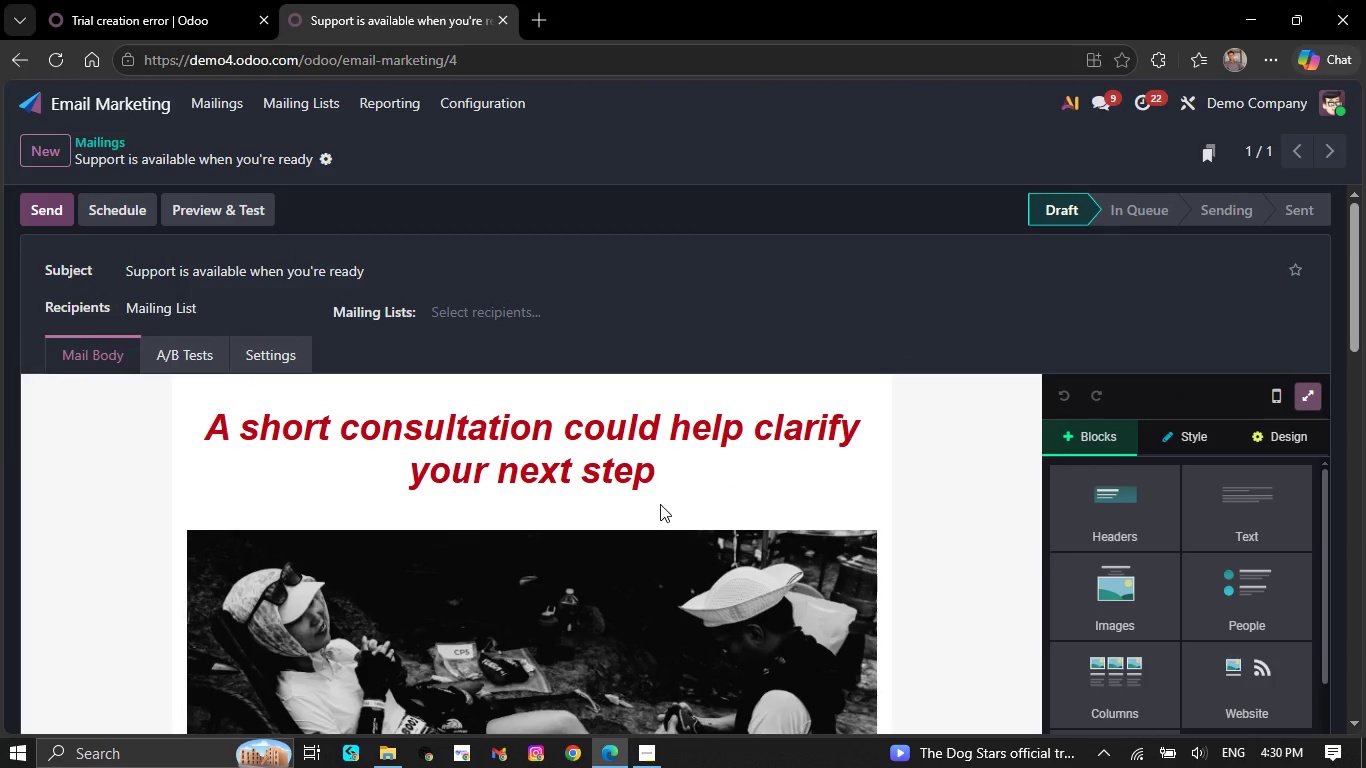 
scroll: coordinate [660, 504], scroll_direction: down, amount: 1.0
 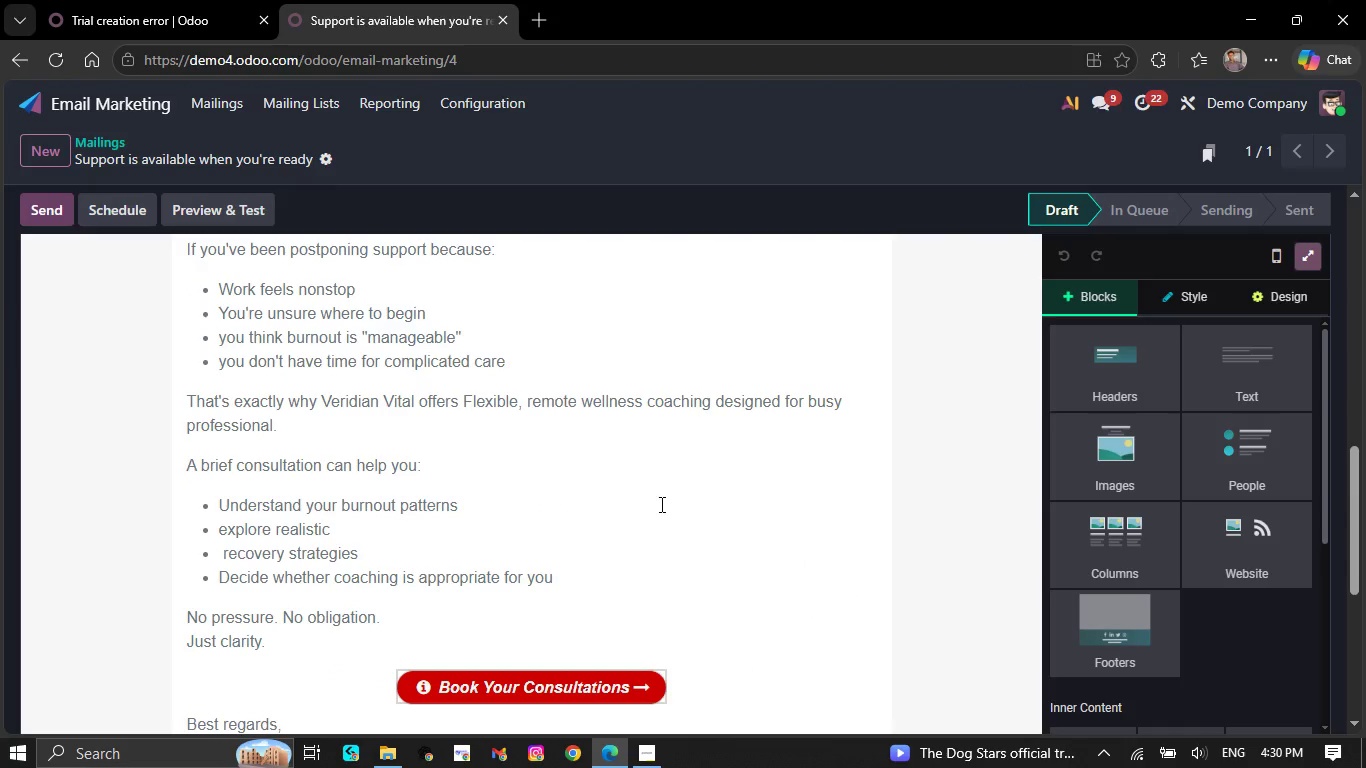 
scroll: coordinate [660, 504], scroll_direction: up, amount: 6.0
 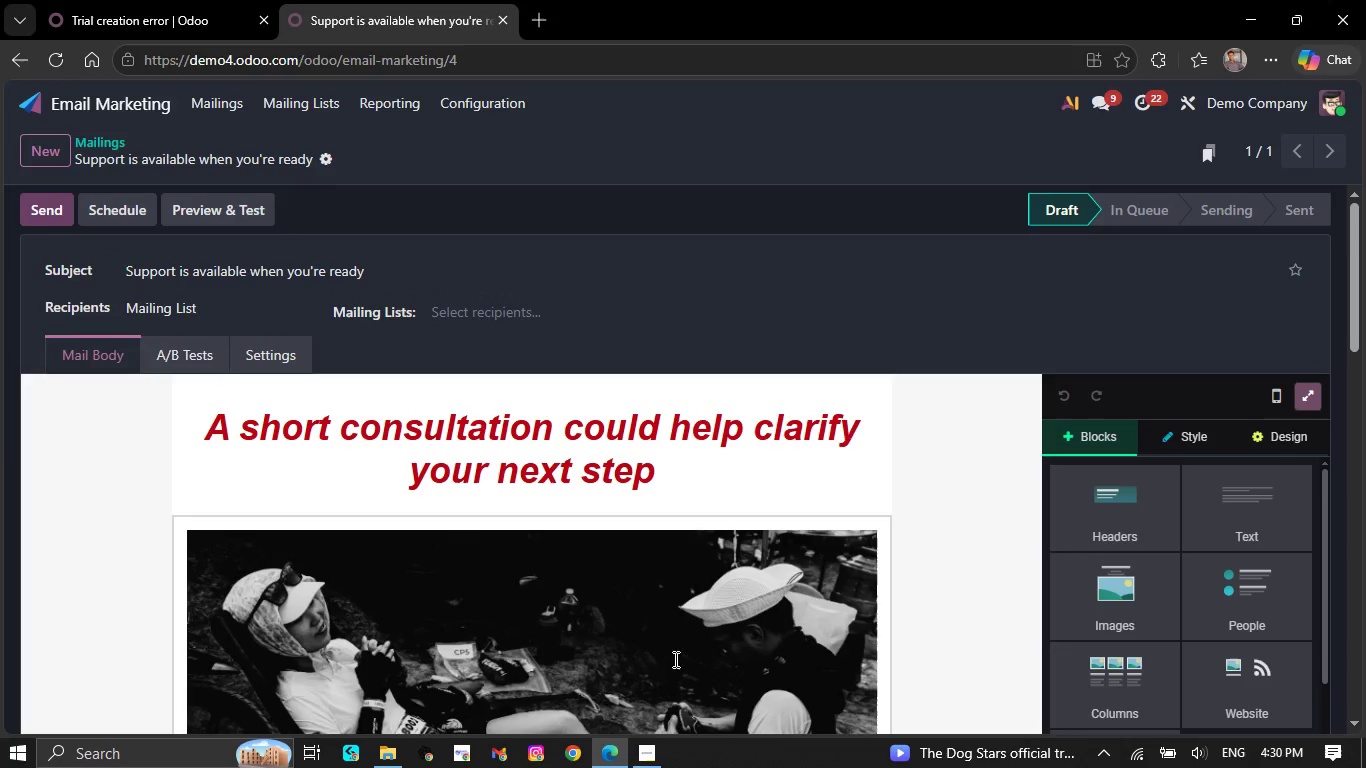 
left_click([639, 746])